 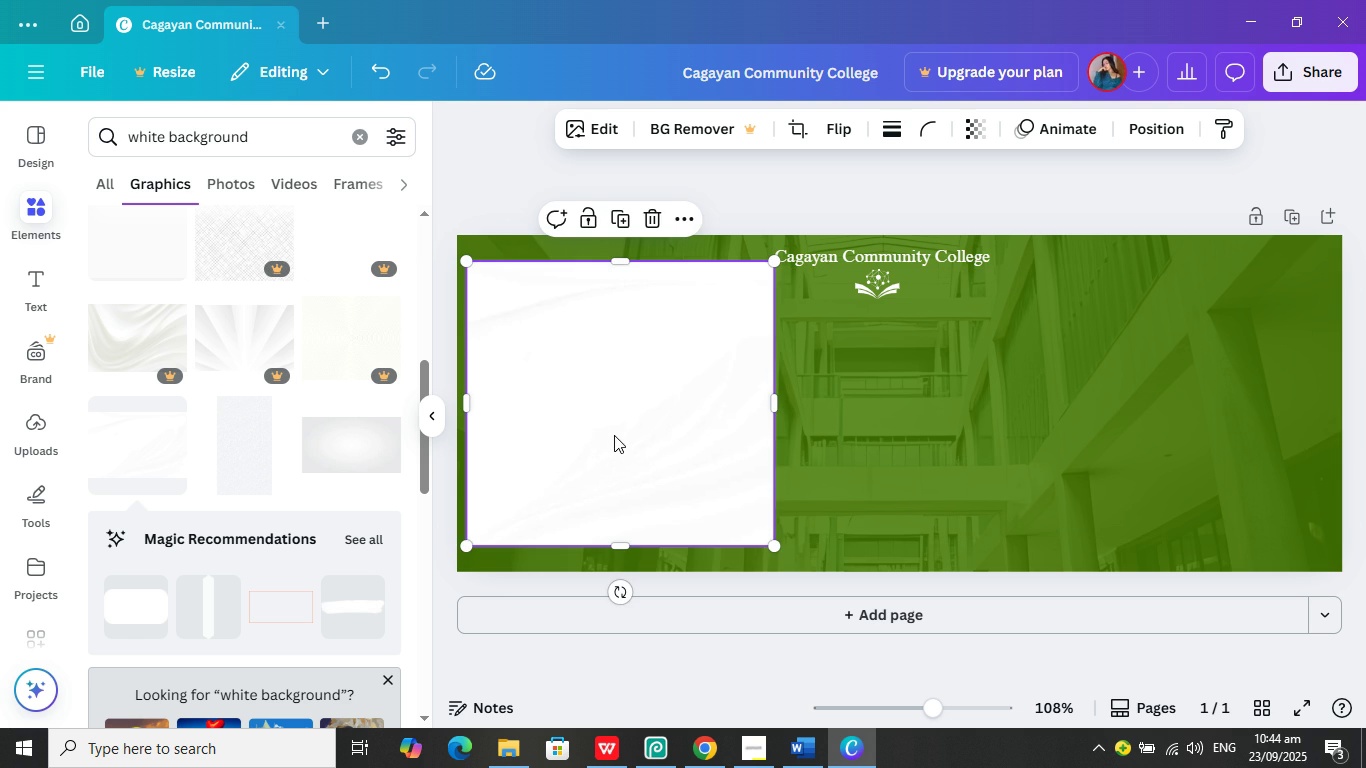 
double_click([617, 434])
 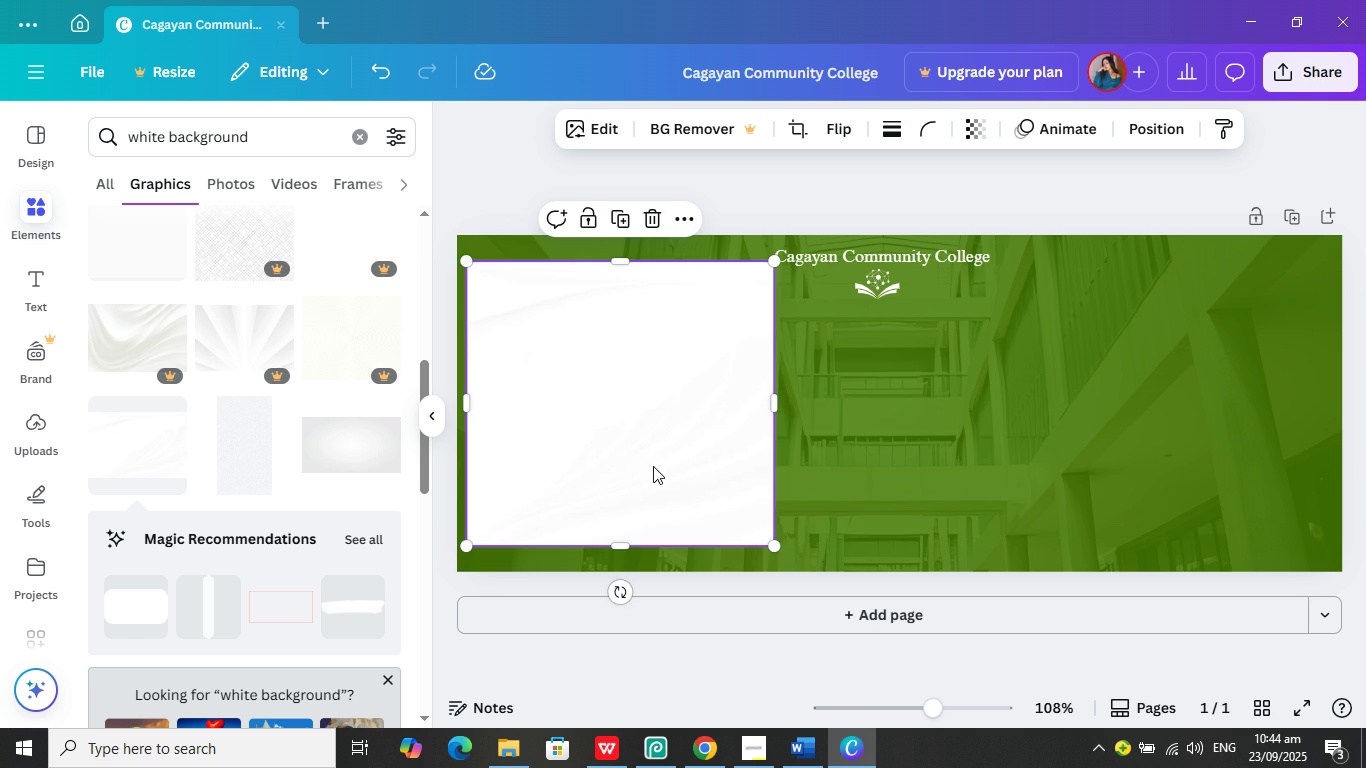 
double_click([655, 471])
 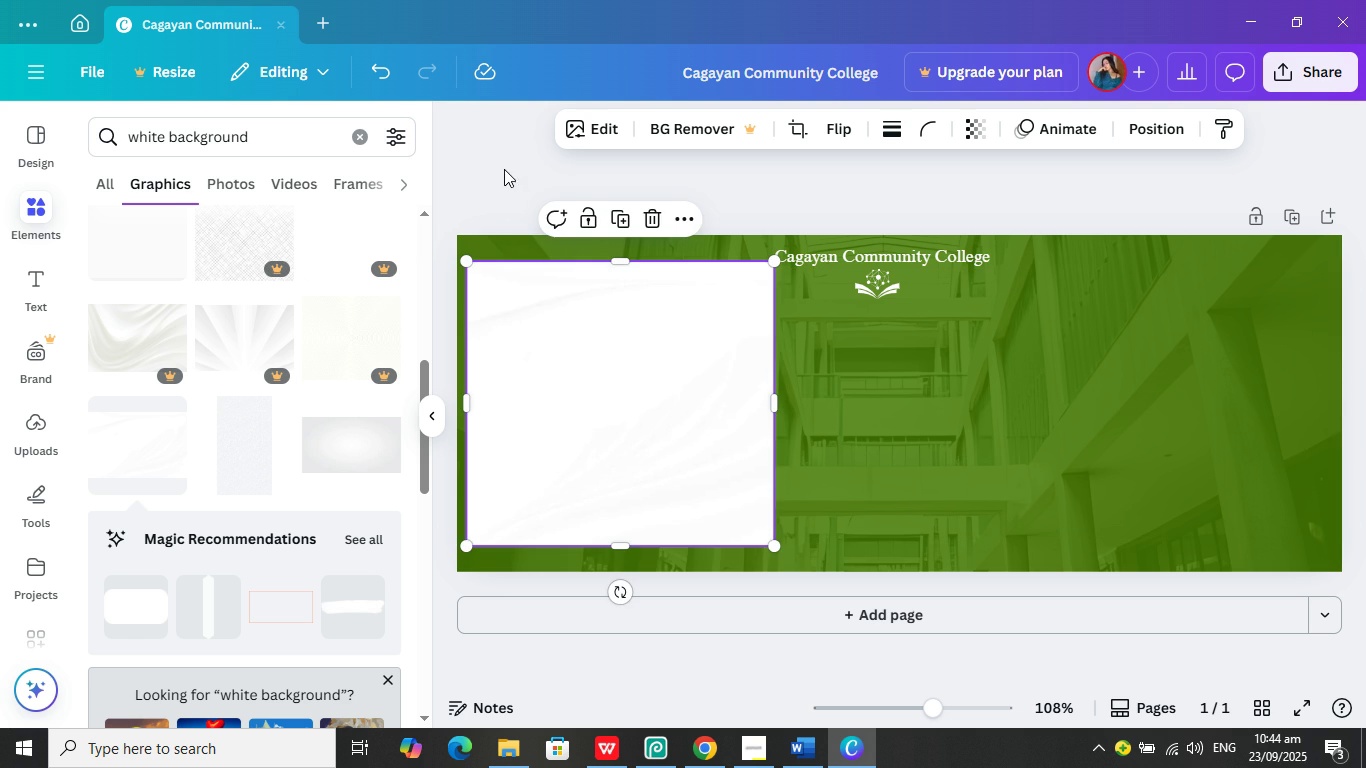 
left_click([503, 164])
 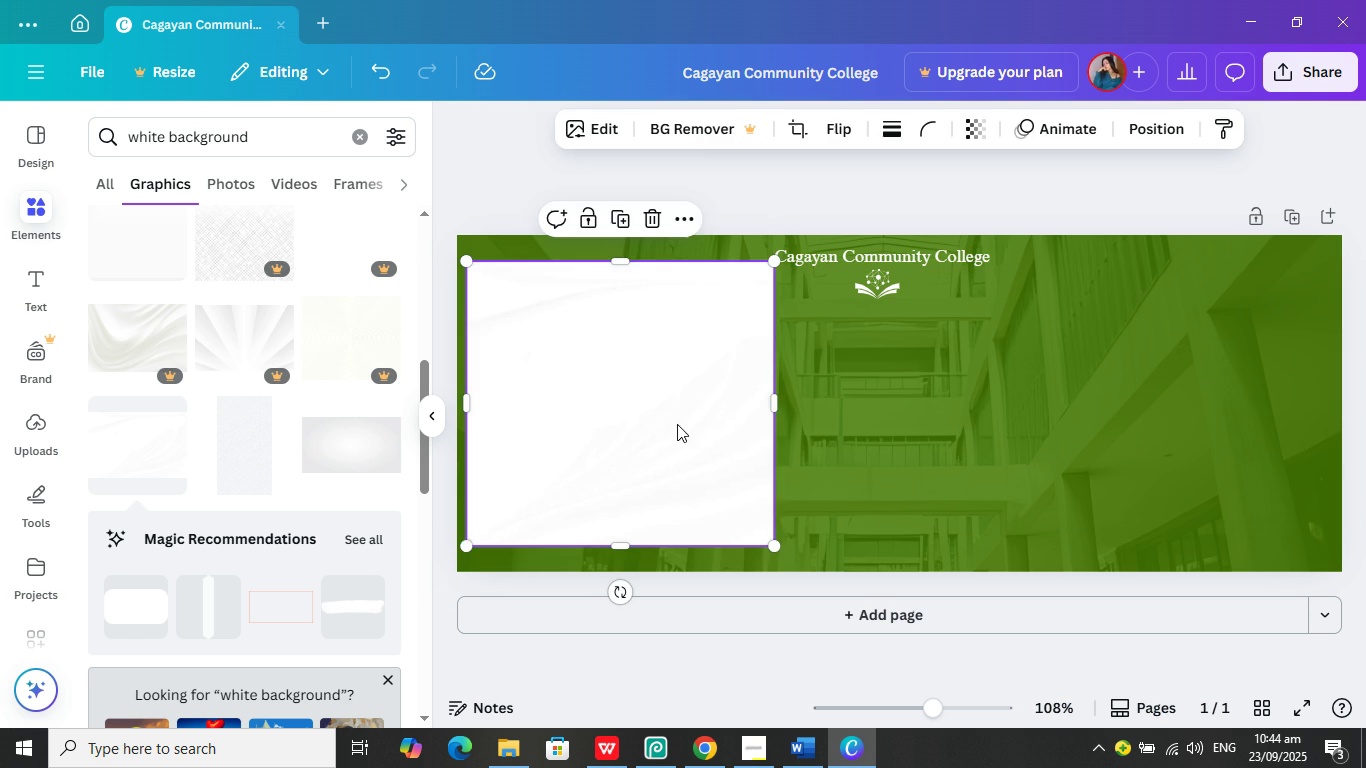 
left_click([677, 424])